 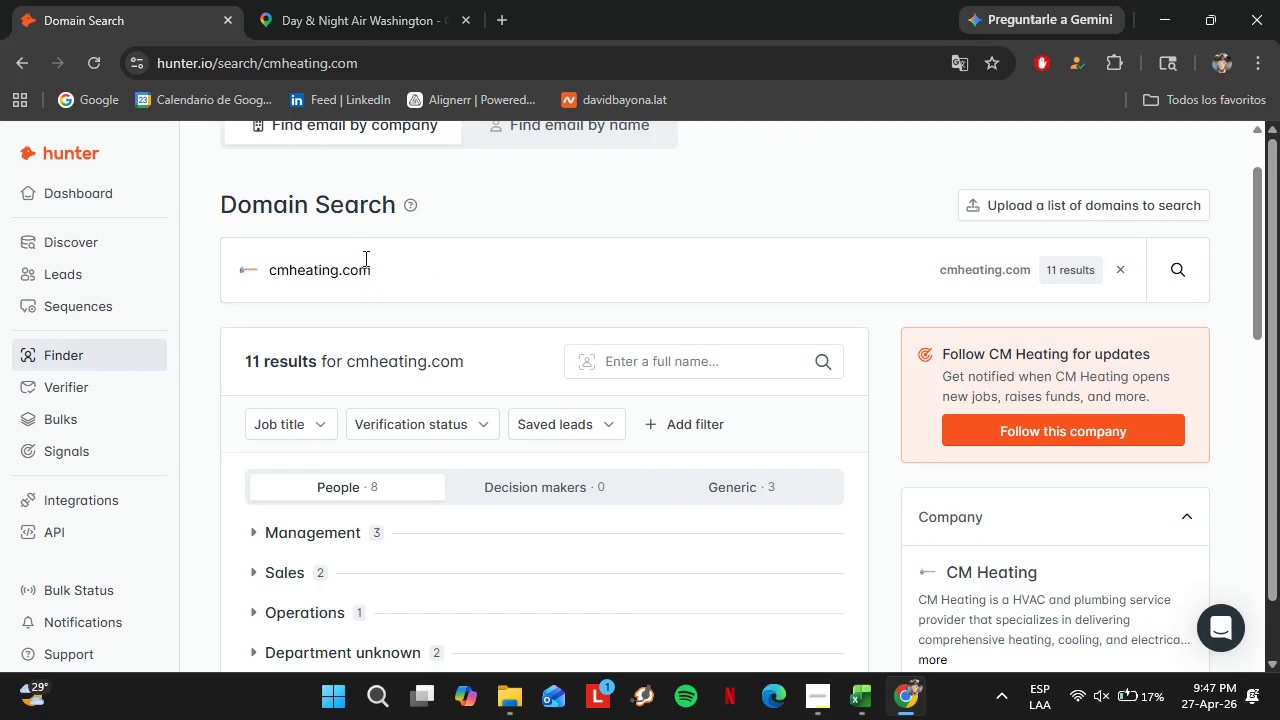 
left_click_drag(start_coordinate=[383, 271], to_coordinate=[258, 281])
 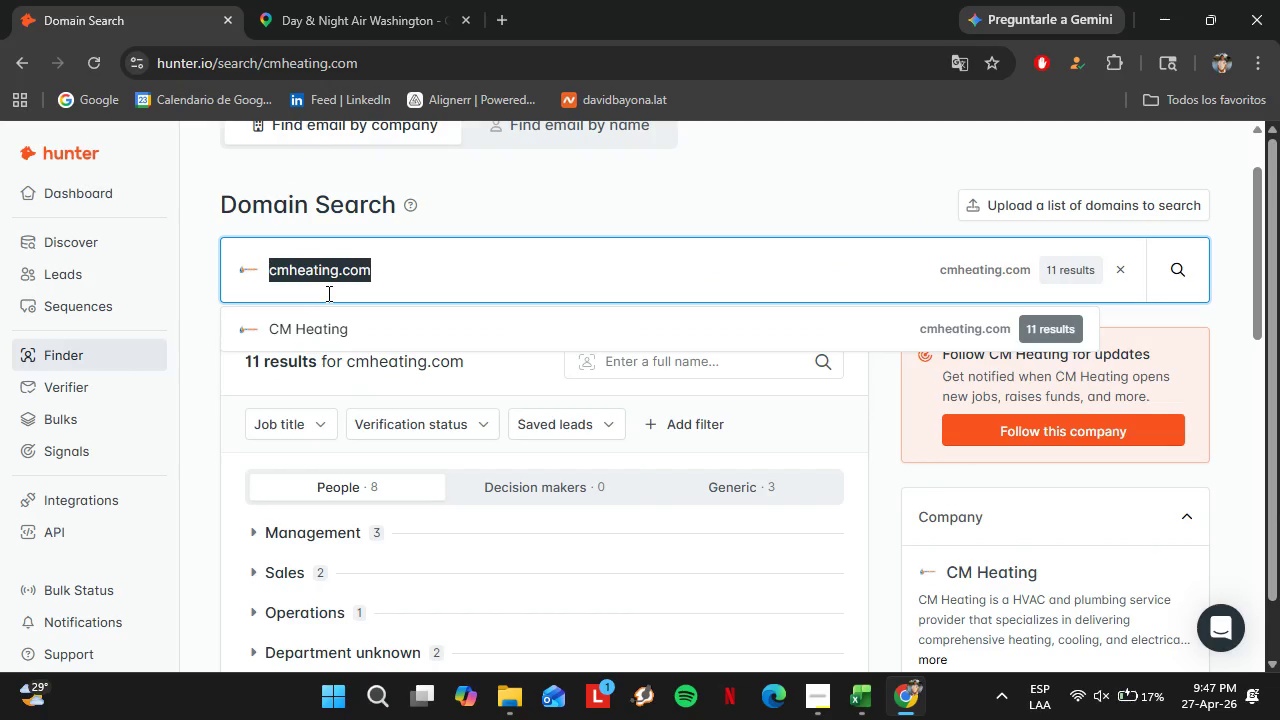 
type(allseason)
 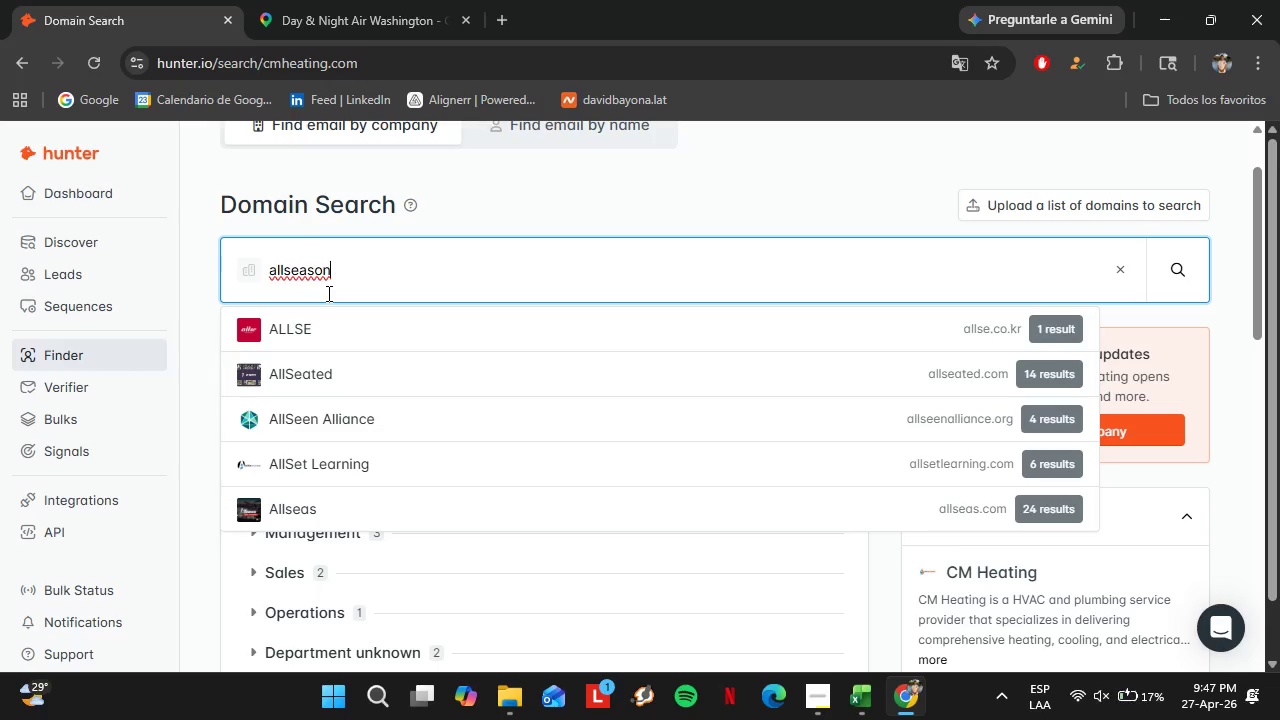 
type(sheatingwa.com)
 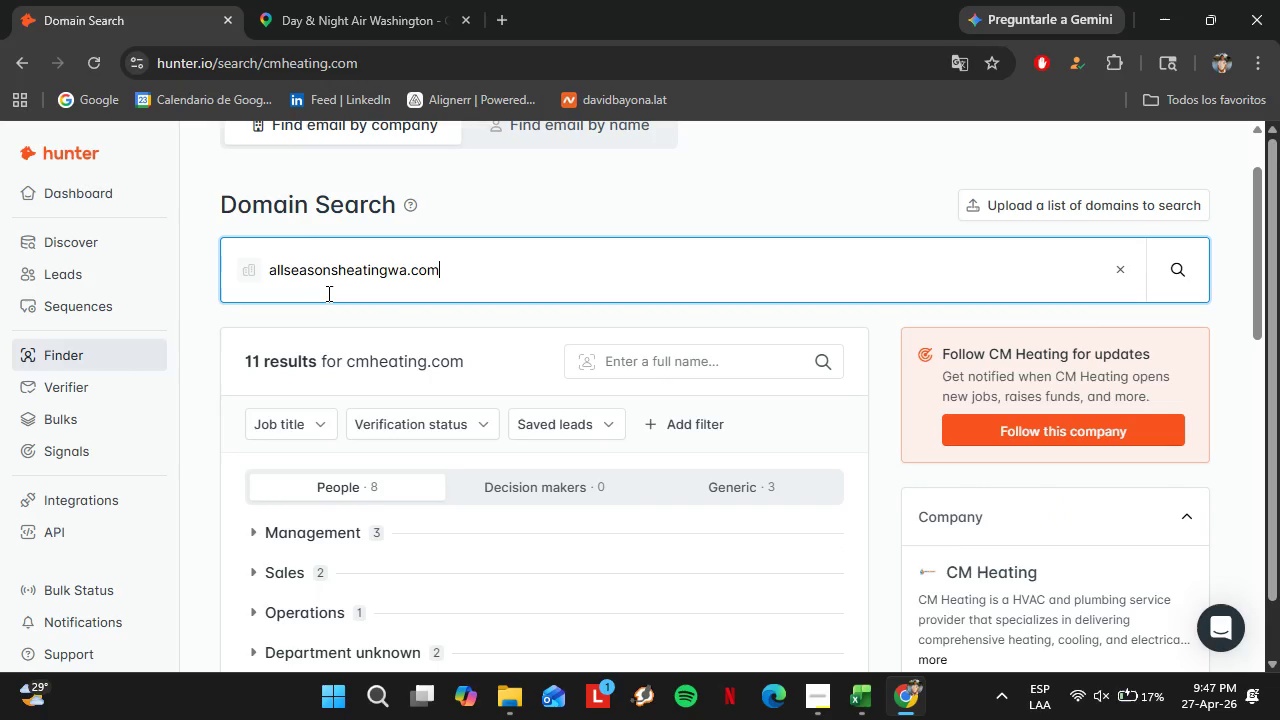 
key(Enter)
 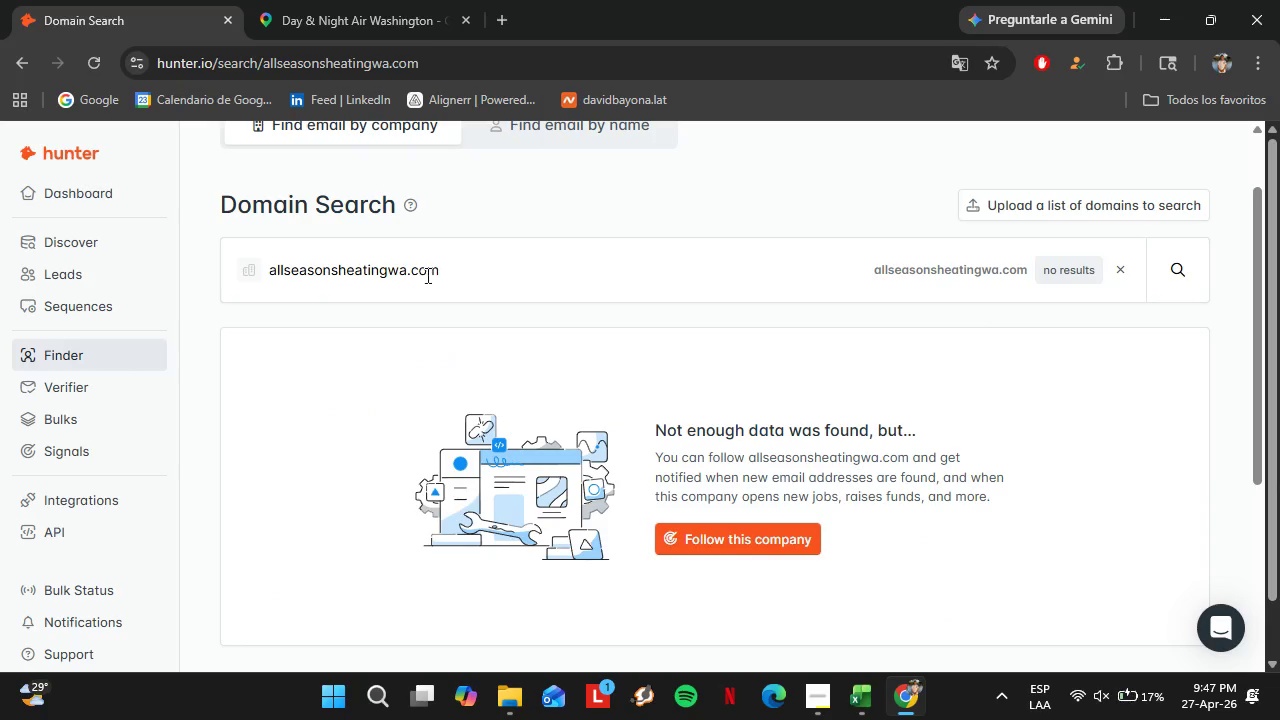 
left_click_drag(start_coordinate=[457, 270], to_coordinate=[212, 292])
 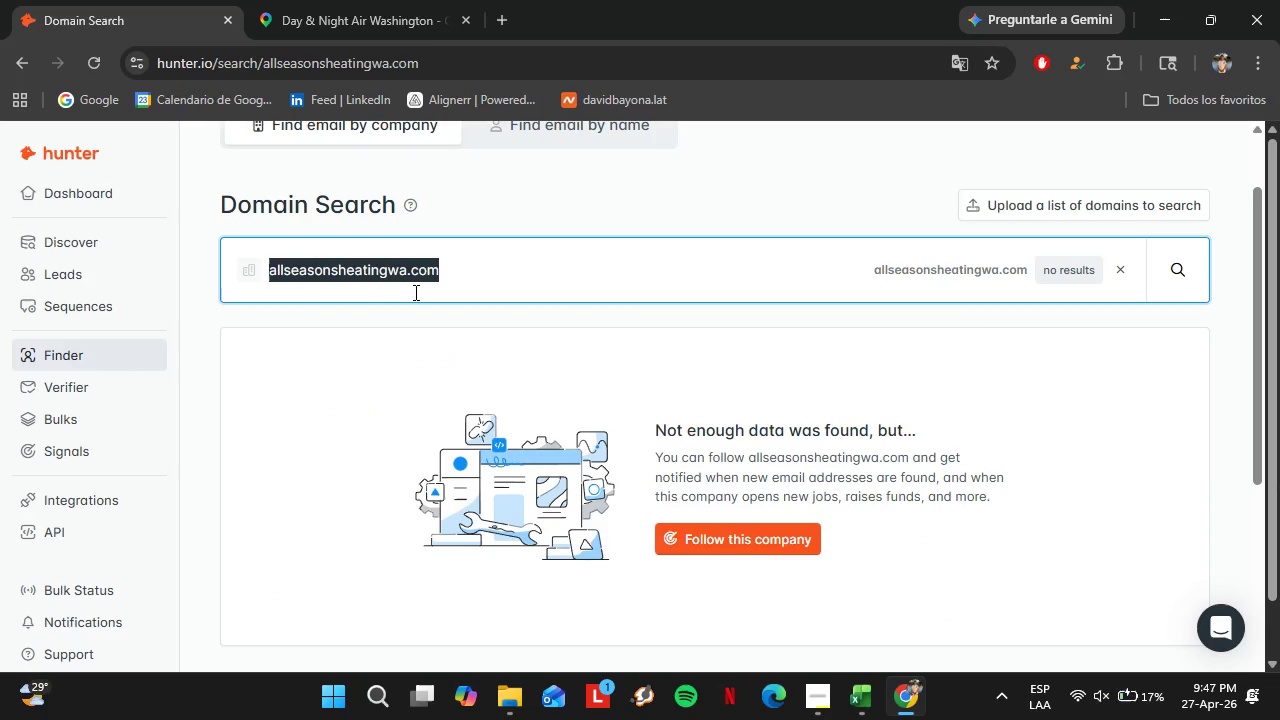 
type(westsideheatingair.com)
 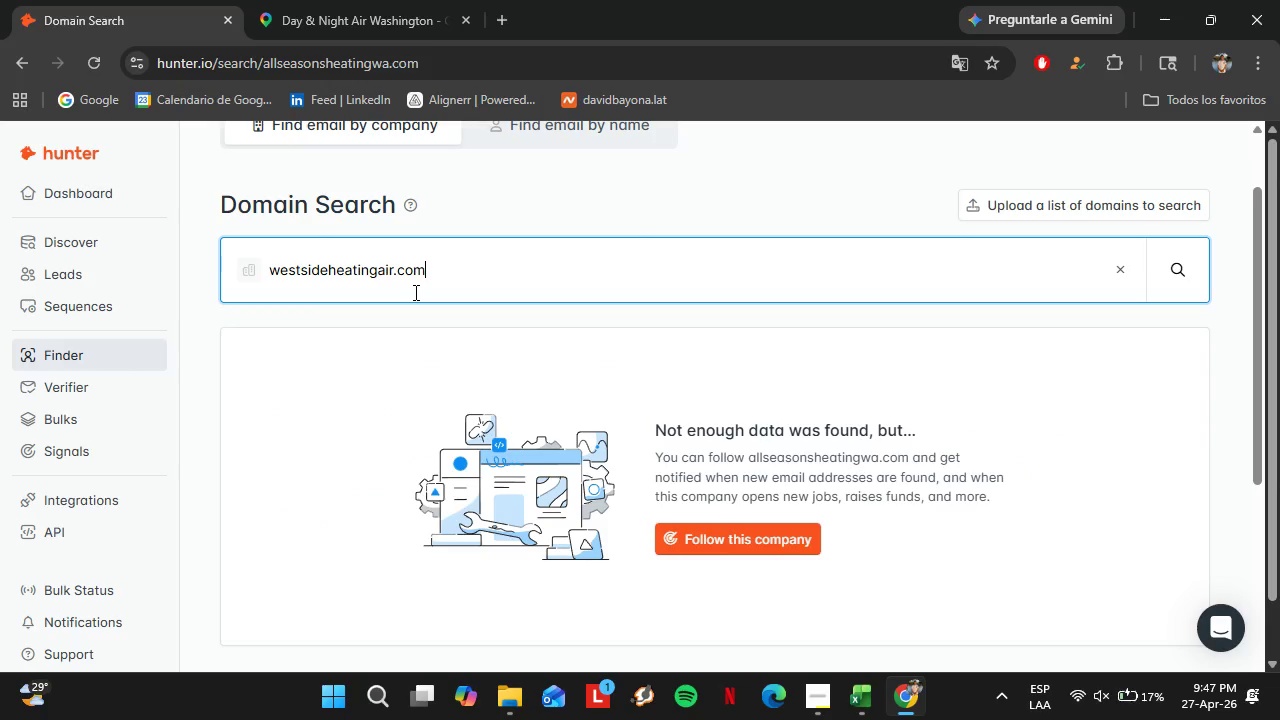 
key(Enter)
 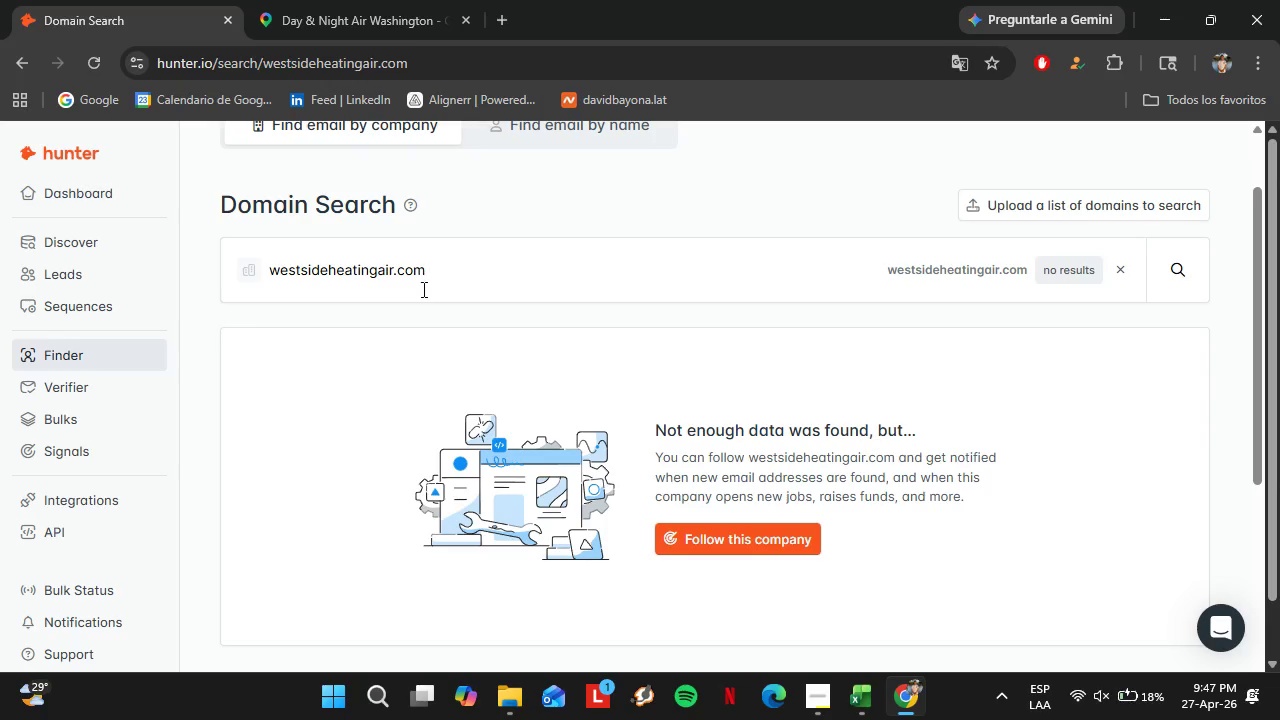 
left_click_drag(start_coordinate=[445, 270], to_coordinate=[223, 268])
 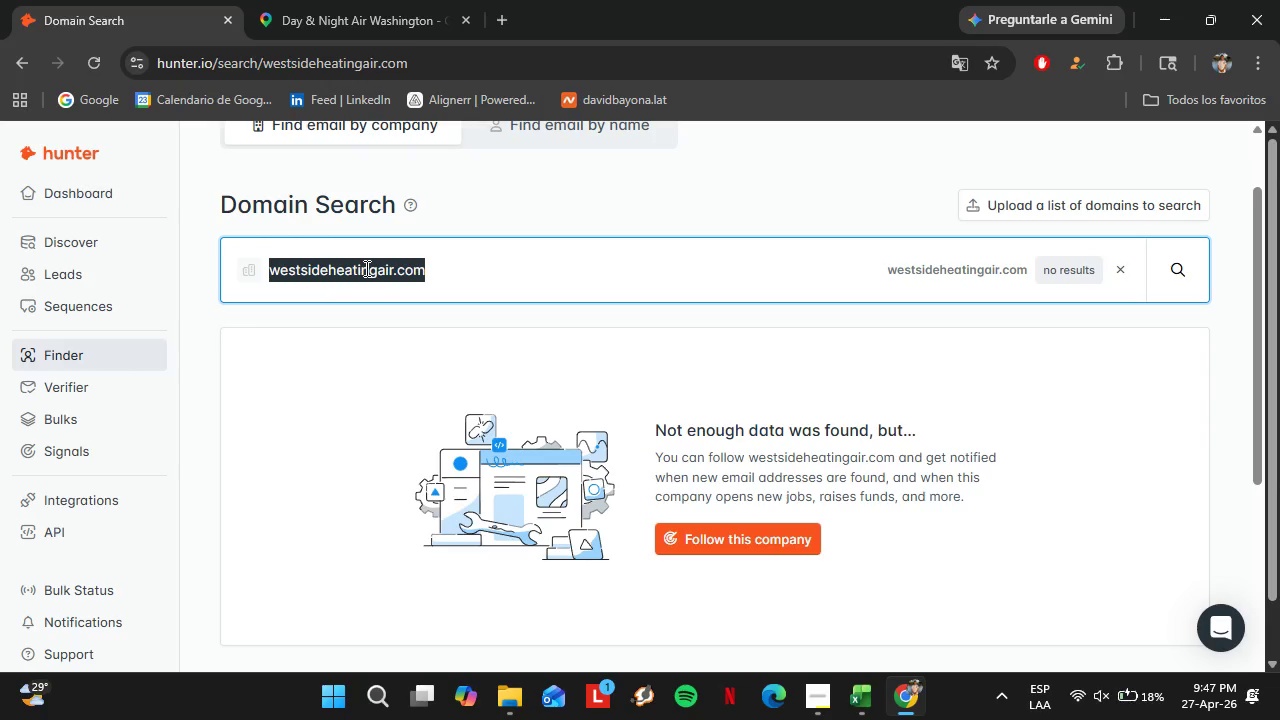 
type(premiercomfortsystems.com)
 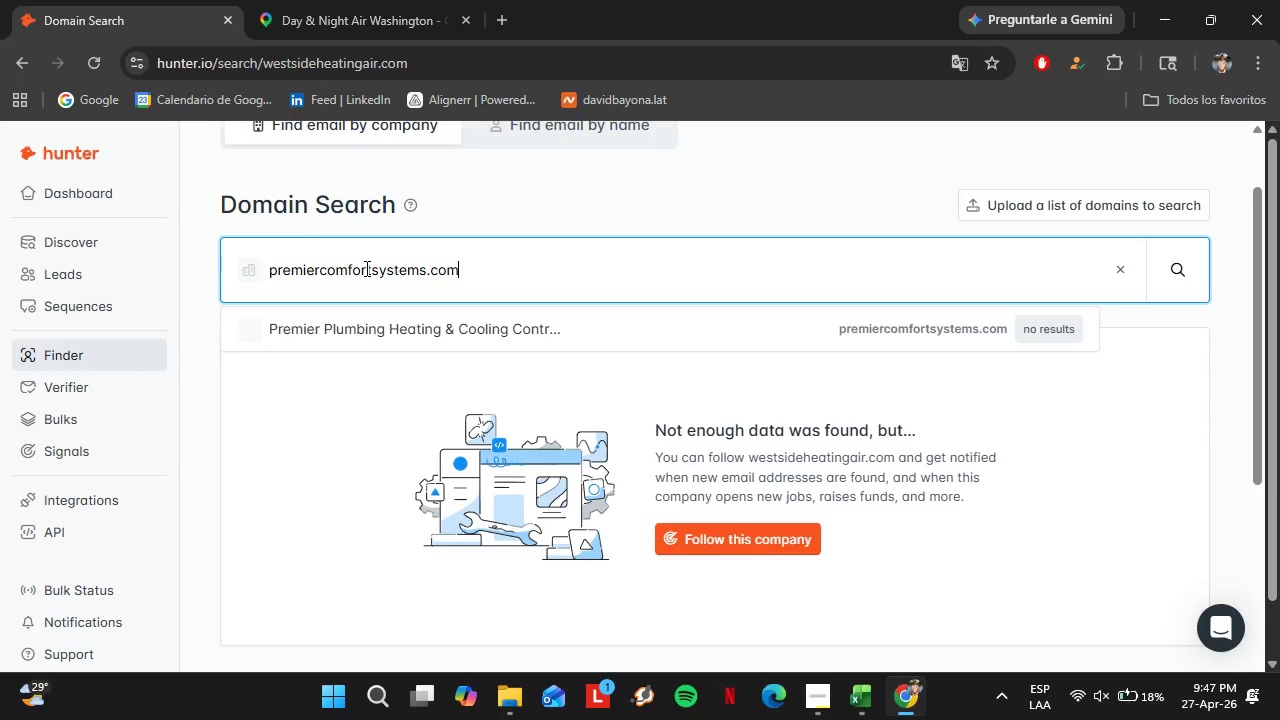 
key(Enter)
 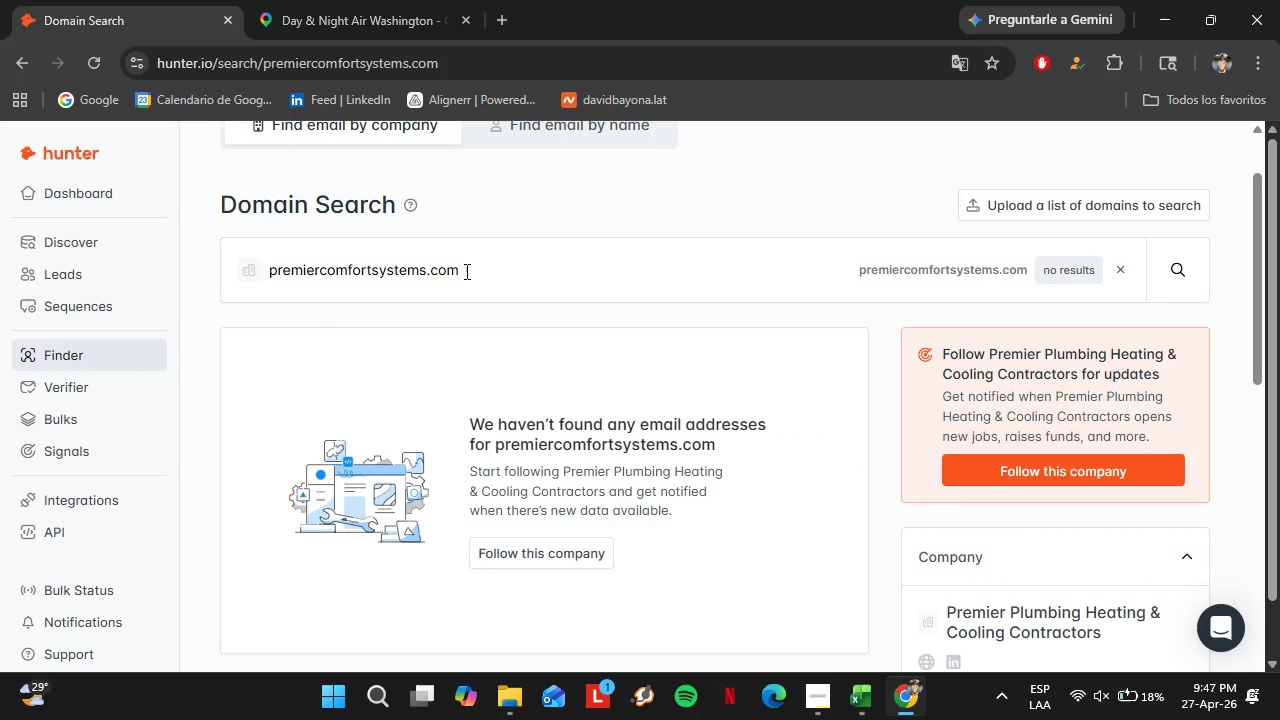 
left_click_drag(start_coordinate=[488, 283], to_coordinate=[212, 283])
 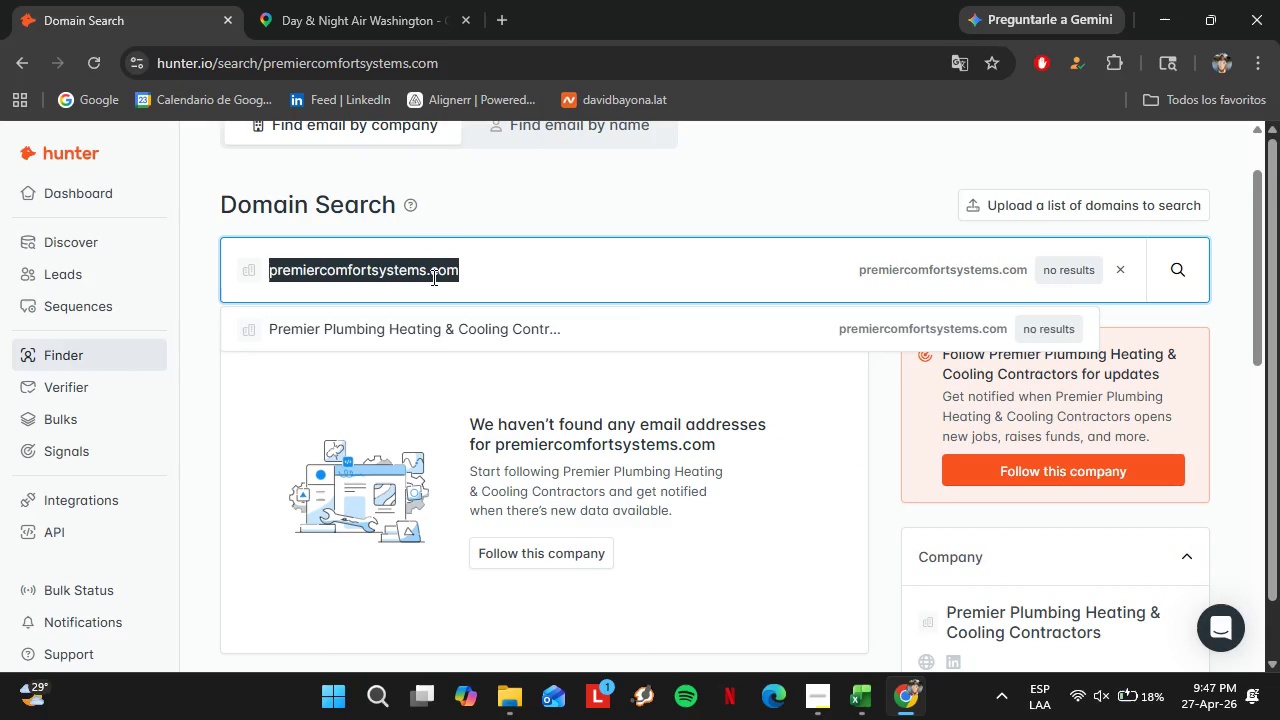 
type(casa)
key(Backspace)
type(caden)
key(Backspace)
type(eb)
key(Backspace)
type(nergu)
key(Backspace)
type(y.cim)
key(Backspace)
key(Backspace)
type(om)
 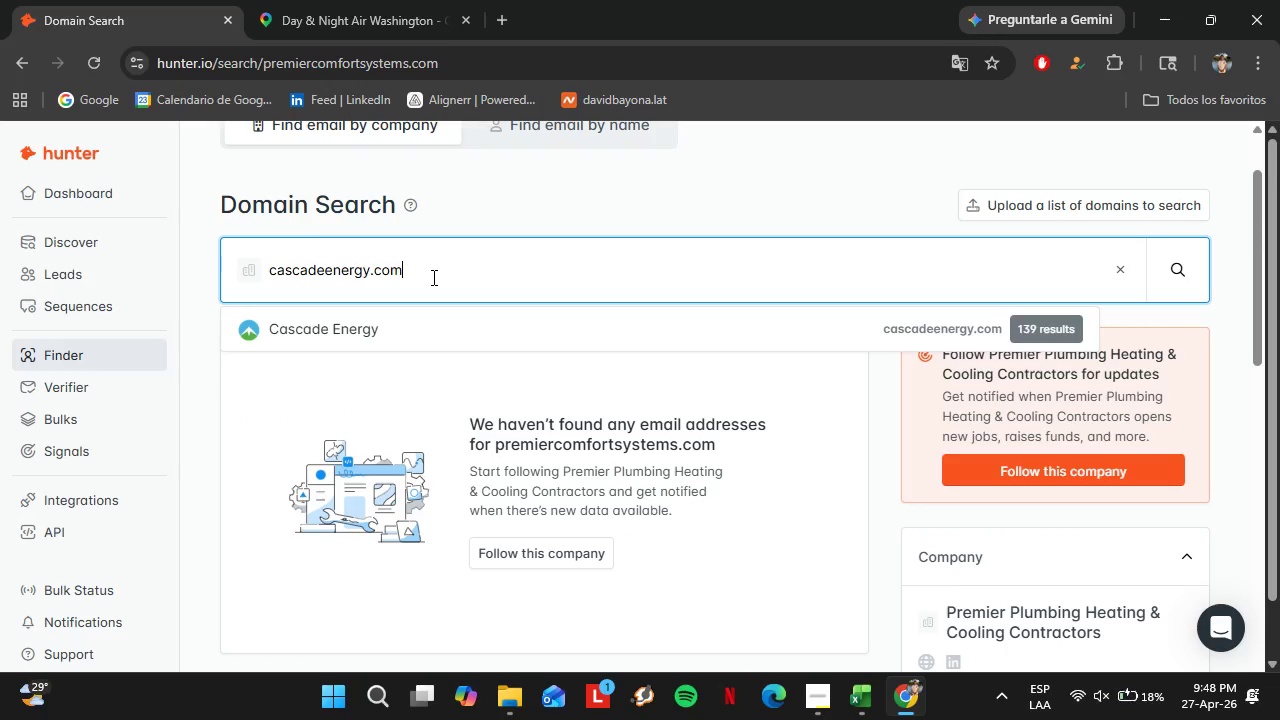 
key(Enter)
 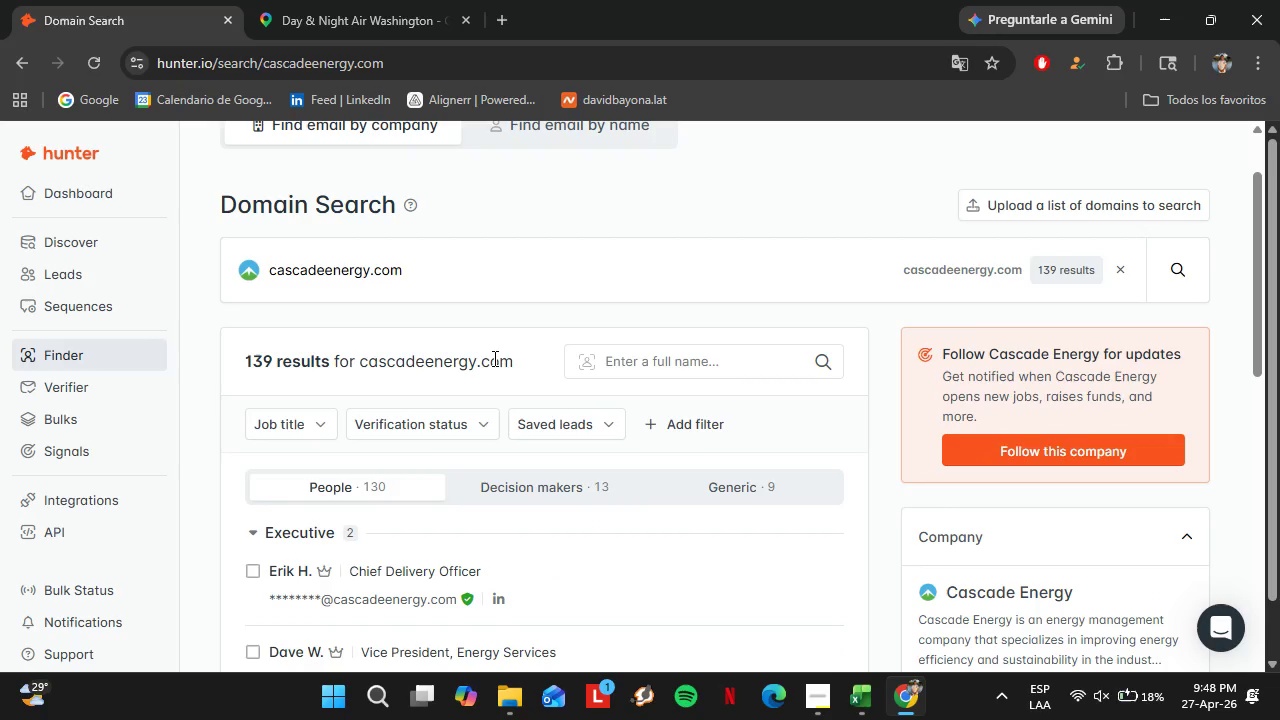 
scroll: coordinate [499, 398], scroll_direction: down, amount: 2.0
 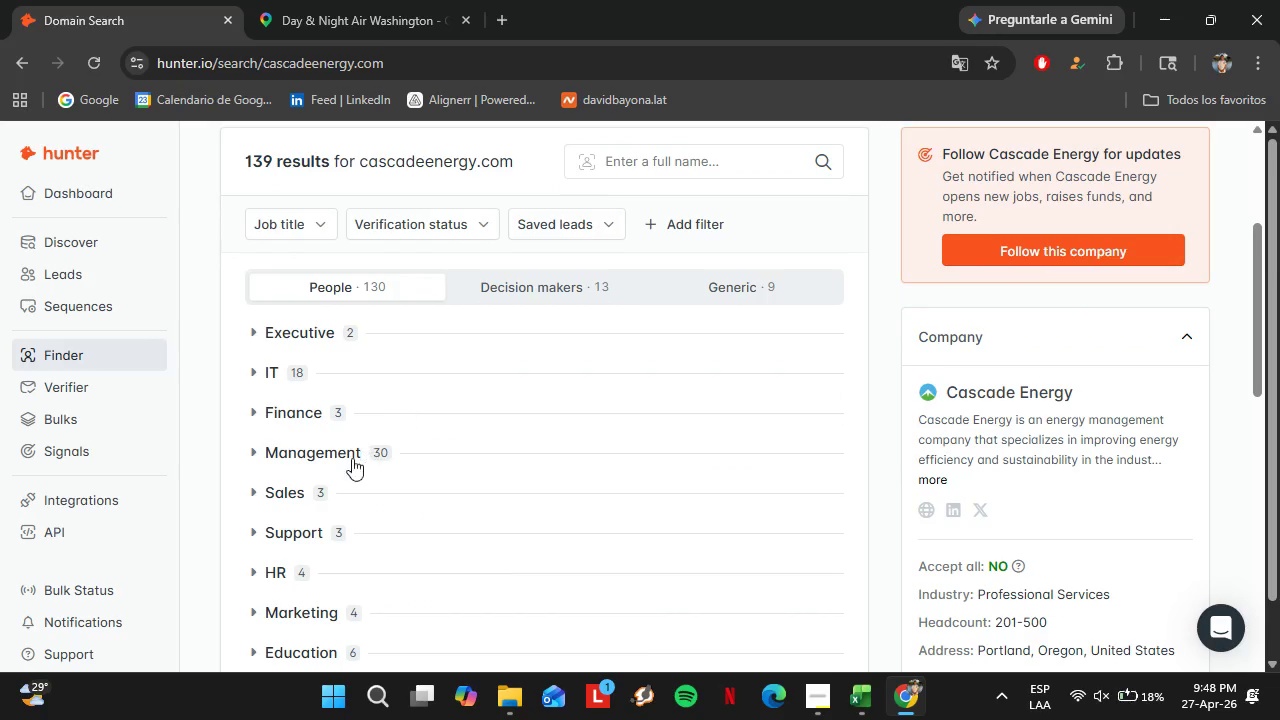 
left_click([320, 458])
 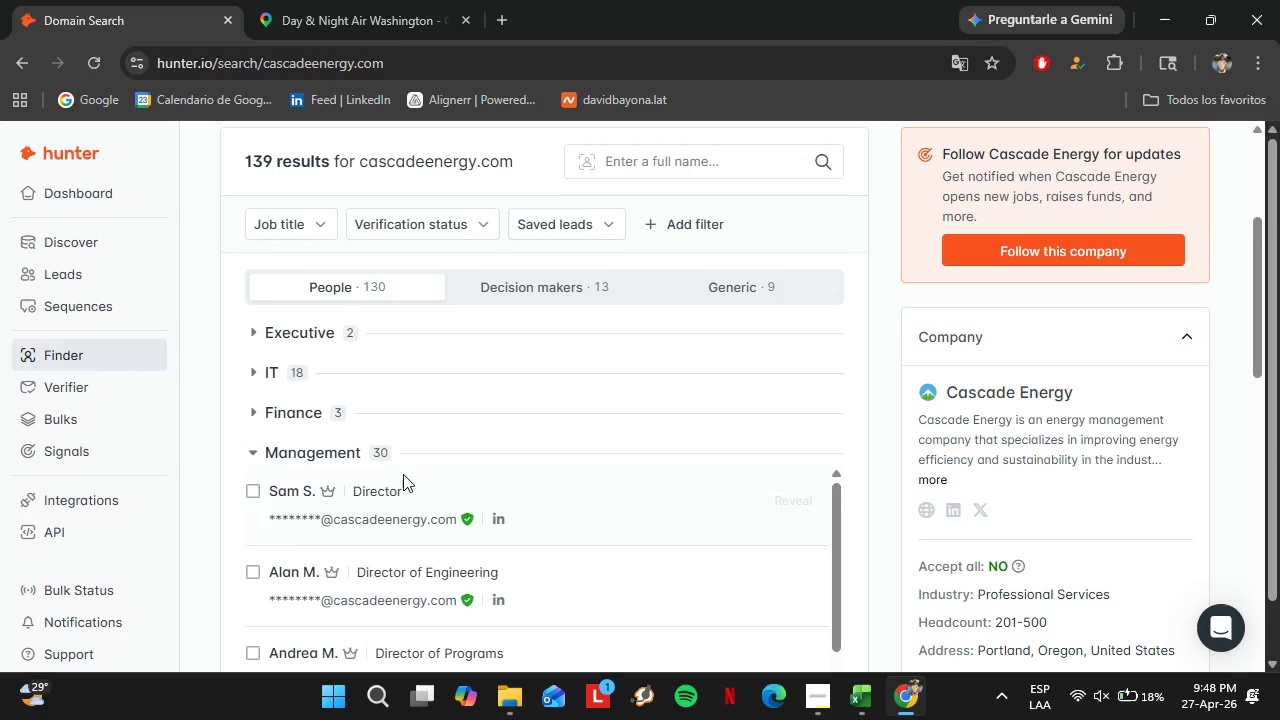 
scroll: coordinate [415, 484], scroll_direction: none, amount: 0.0
 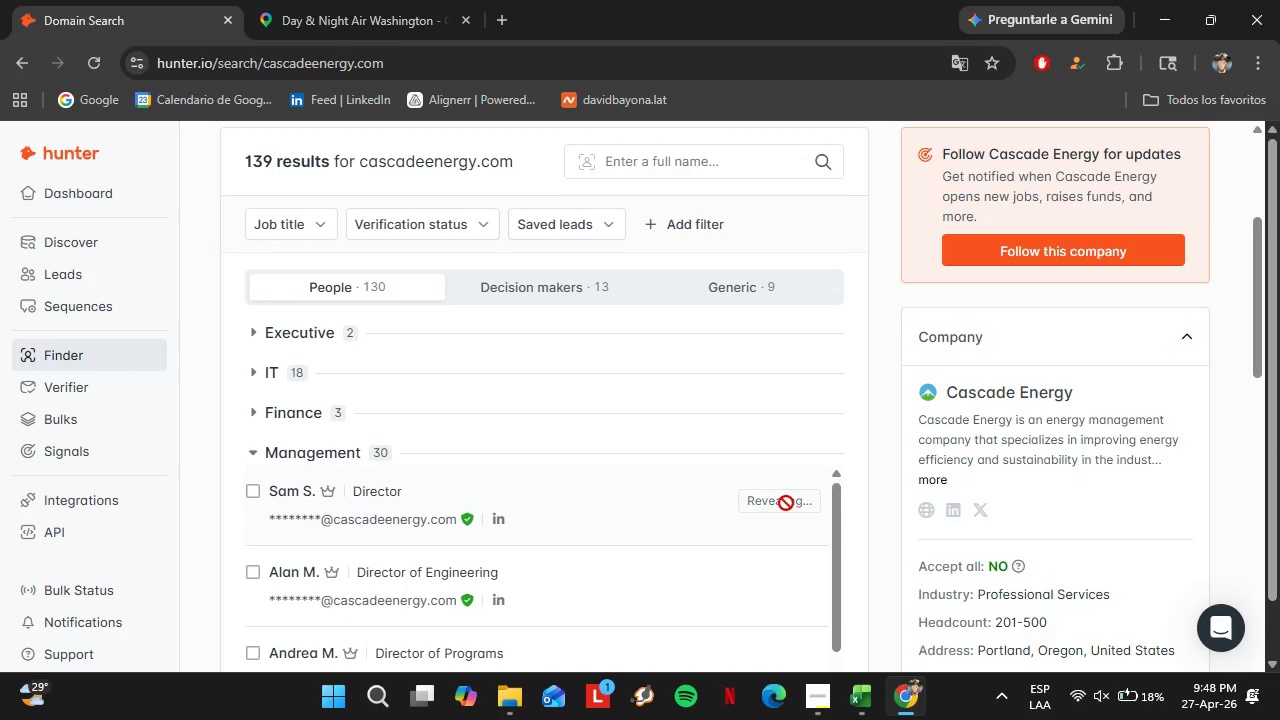 
scroll: coordinate [734, 432], scroll_direction: down, amount: 1.0
 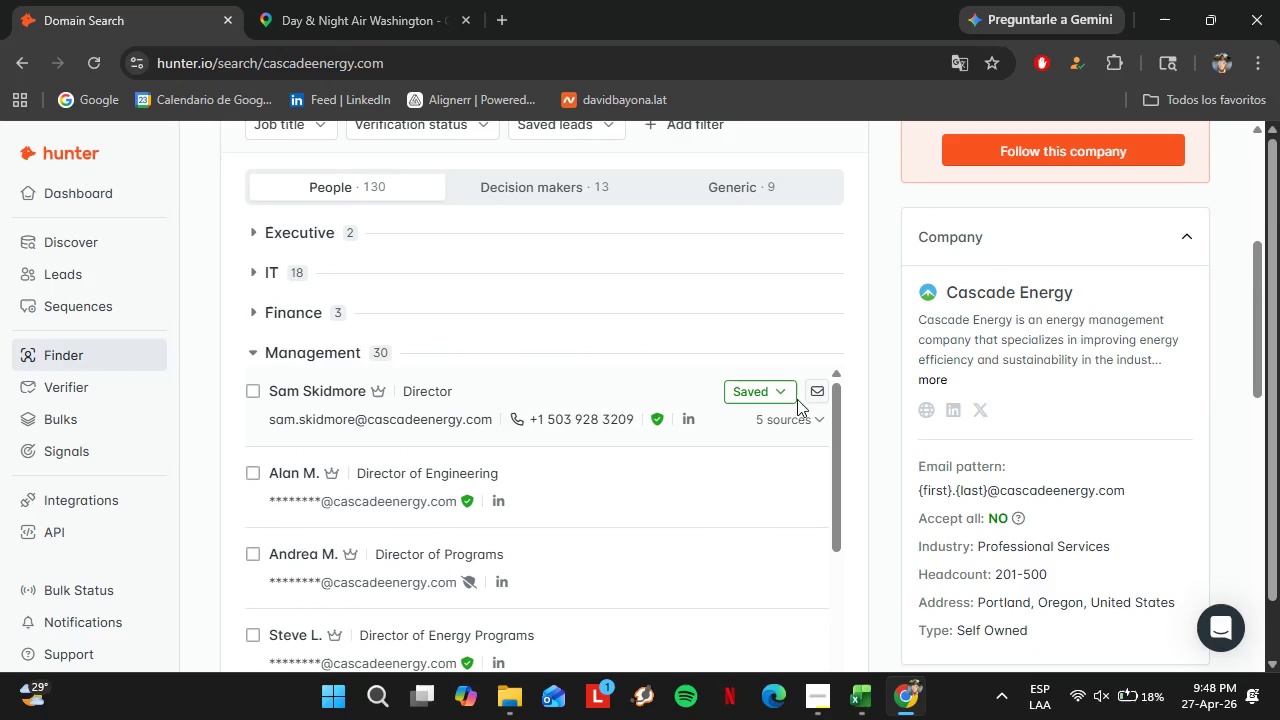 
left_click([763, 392])
 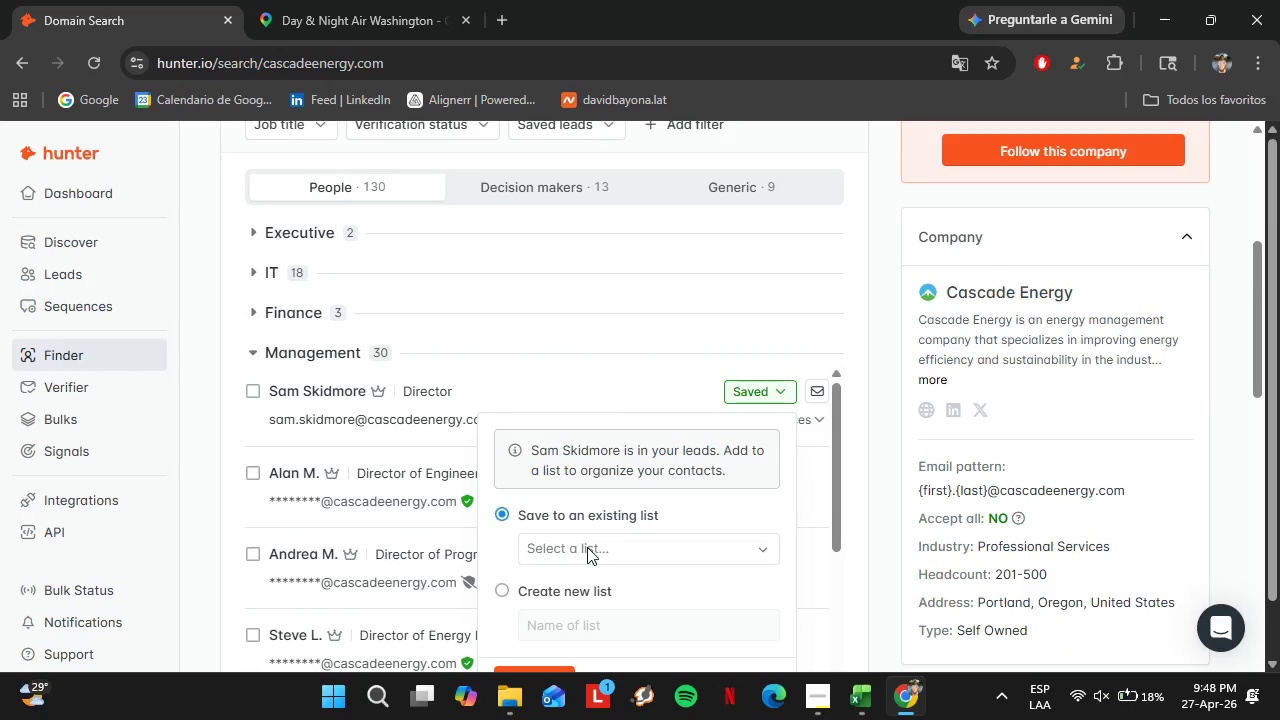 
left_click([587, 547])
 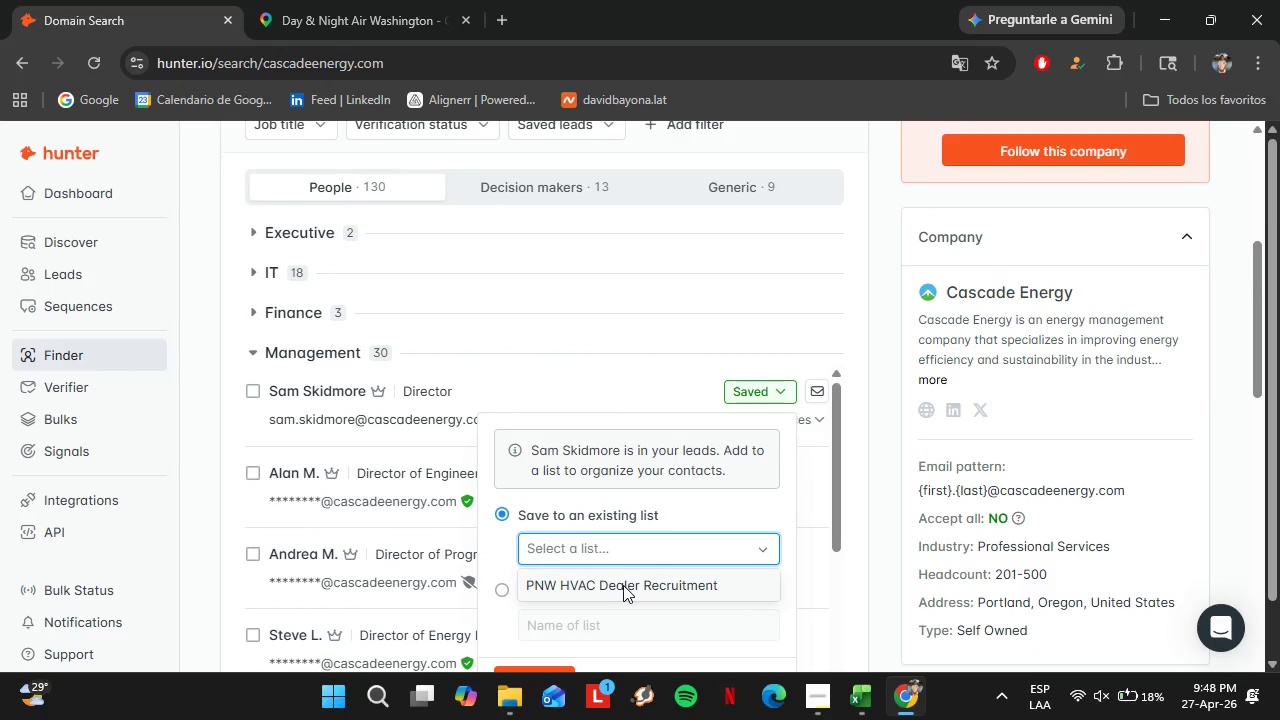 
left_click([623, 585])
 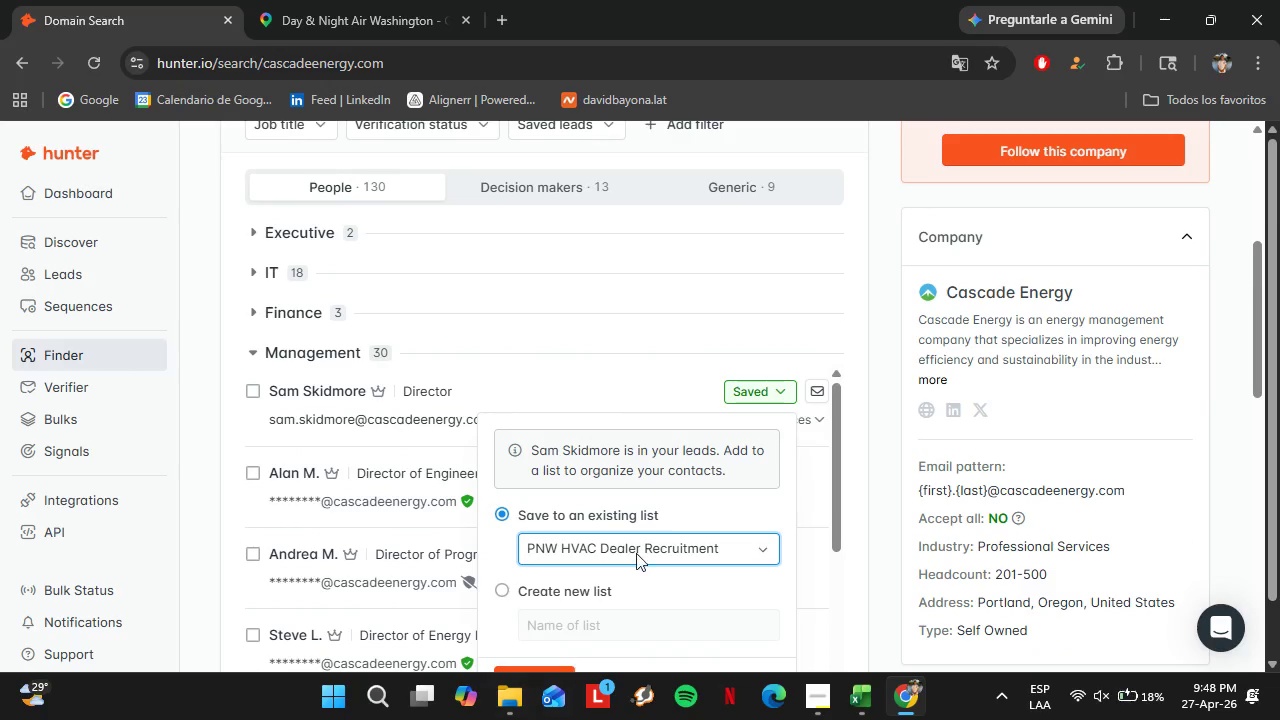 
scroll: coordinate [635, 545], scroll_direction: down, amount: 1.0
 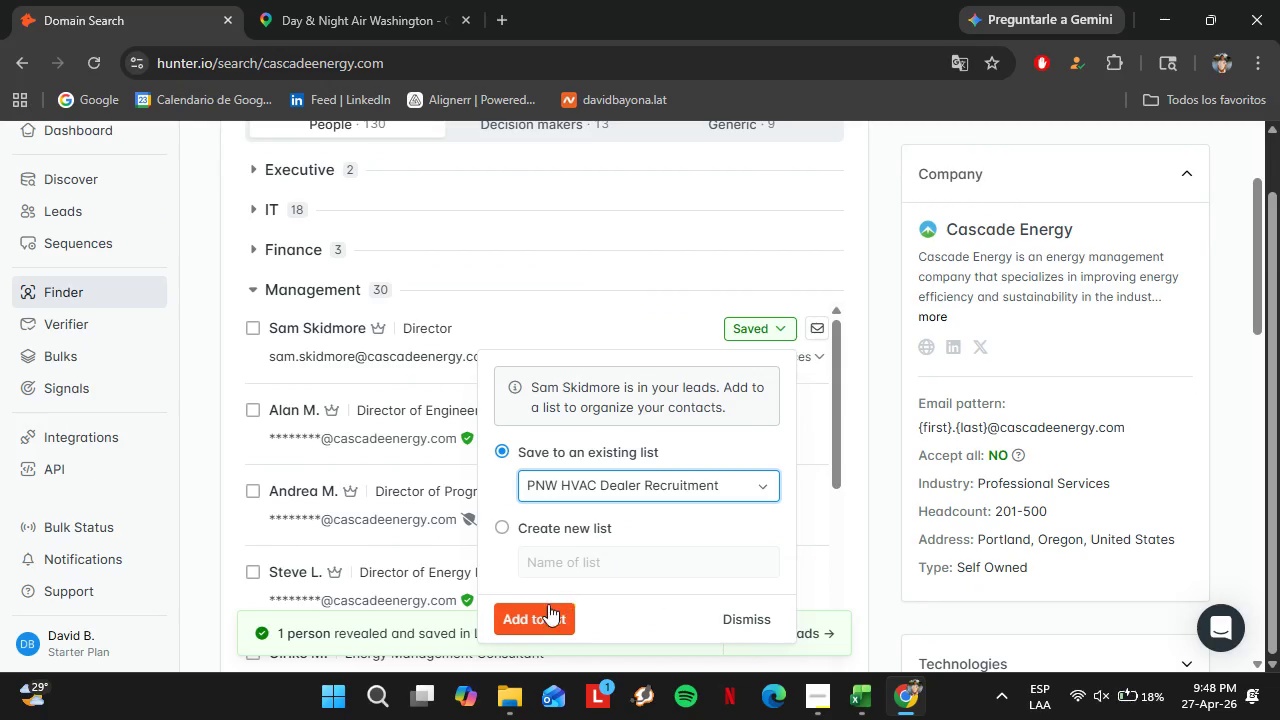 
left_click([538, 613])
 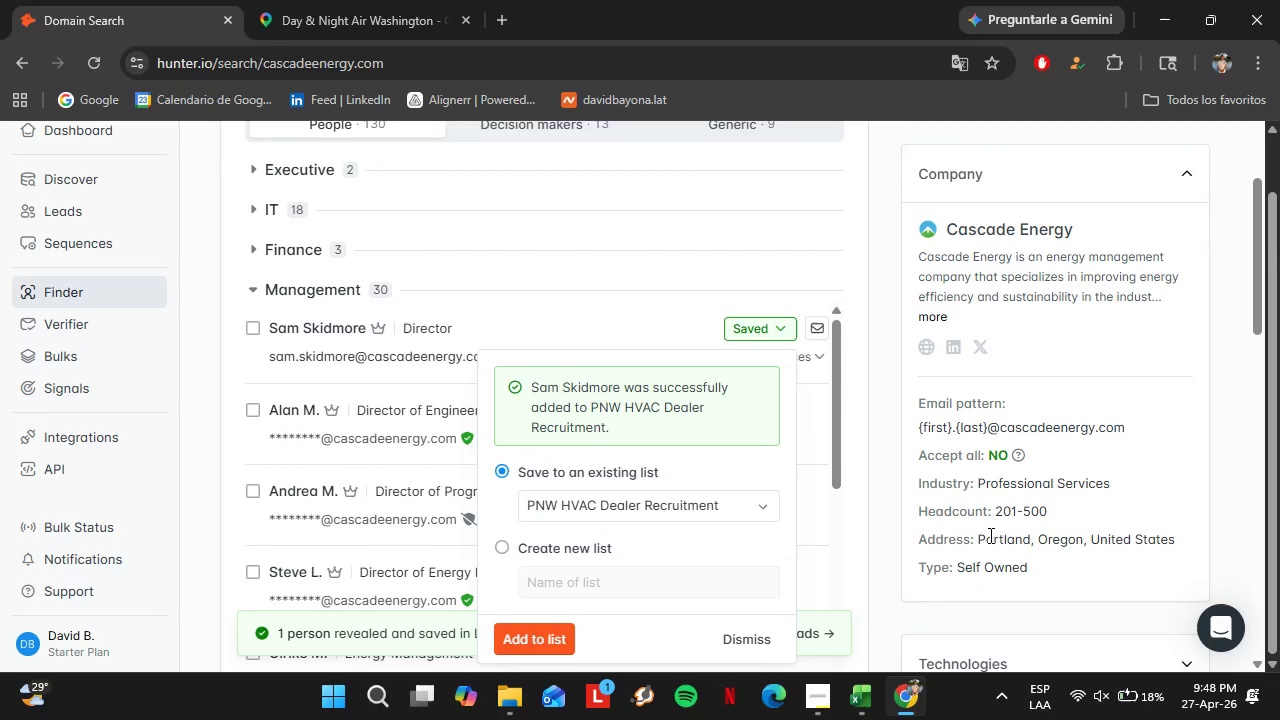 
left_click_drag(start_coordinate=[978, 538], to_coordinate=[1031, 536])
 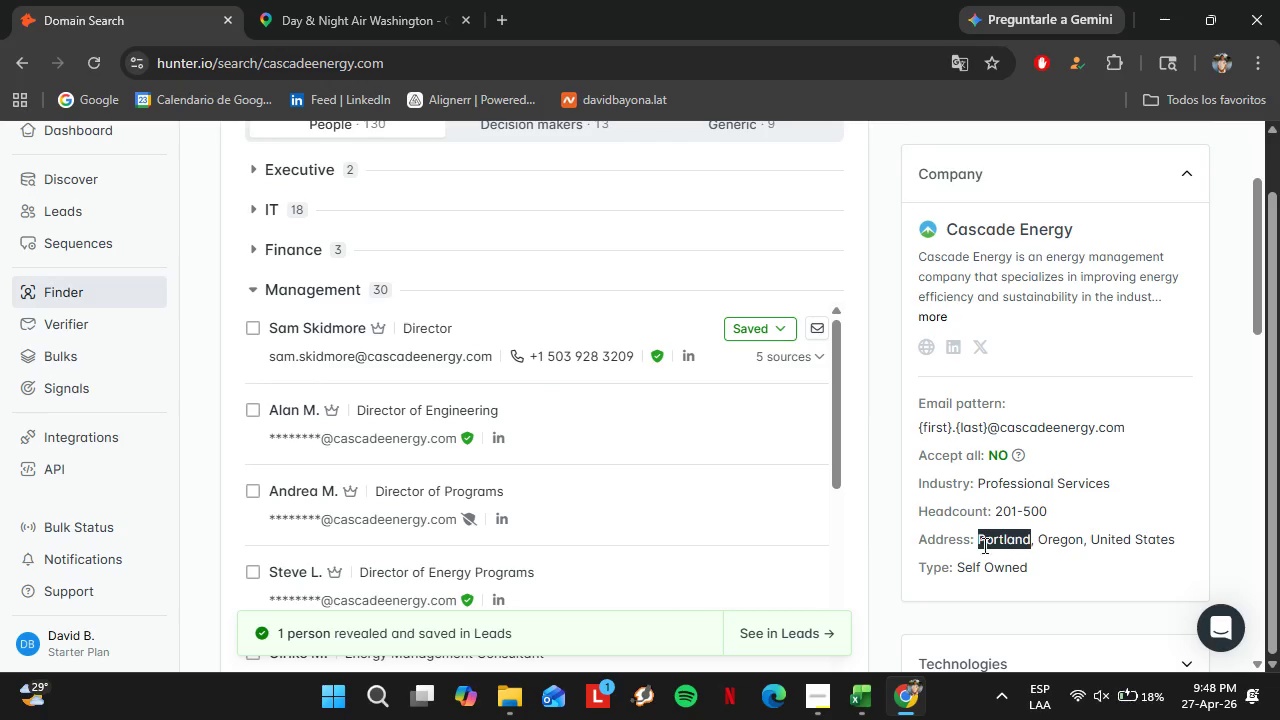 
key(Control+C)
 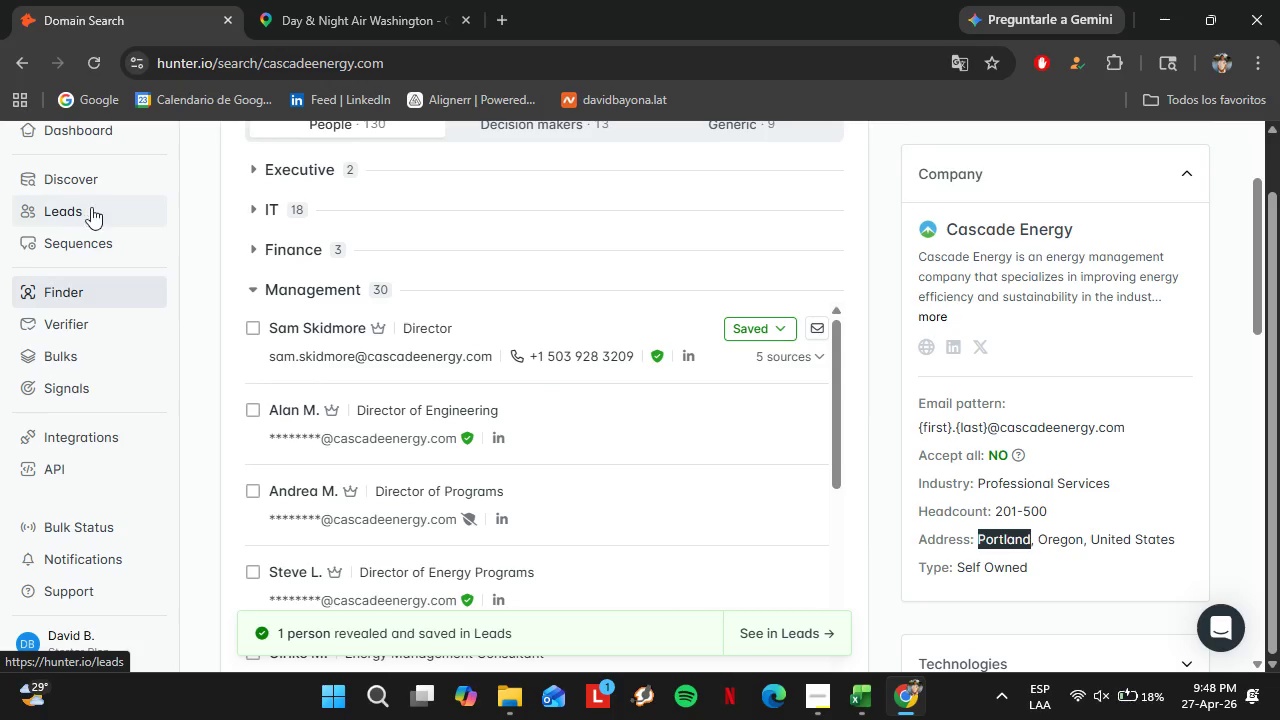 
left_click([68, 208])
 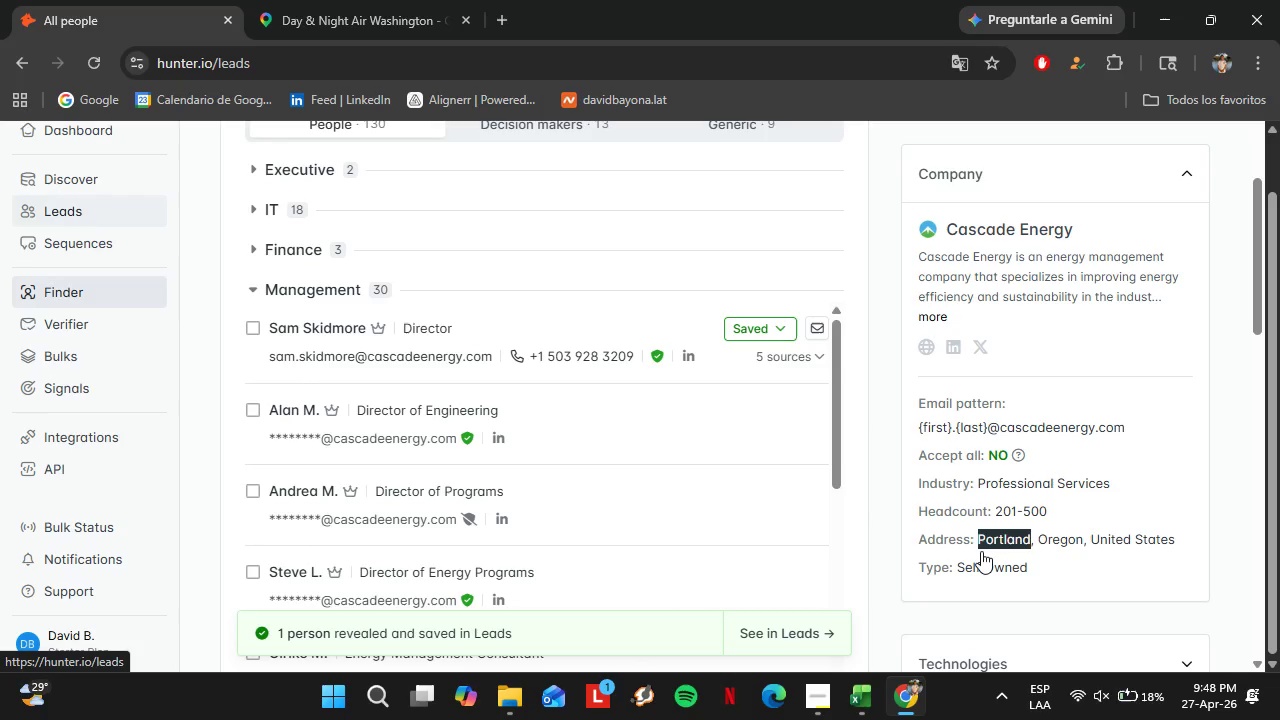 
left_click([827, 708])